 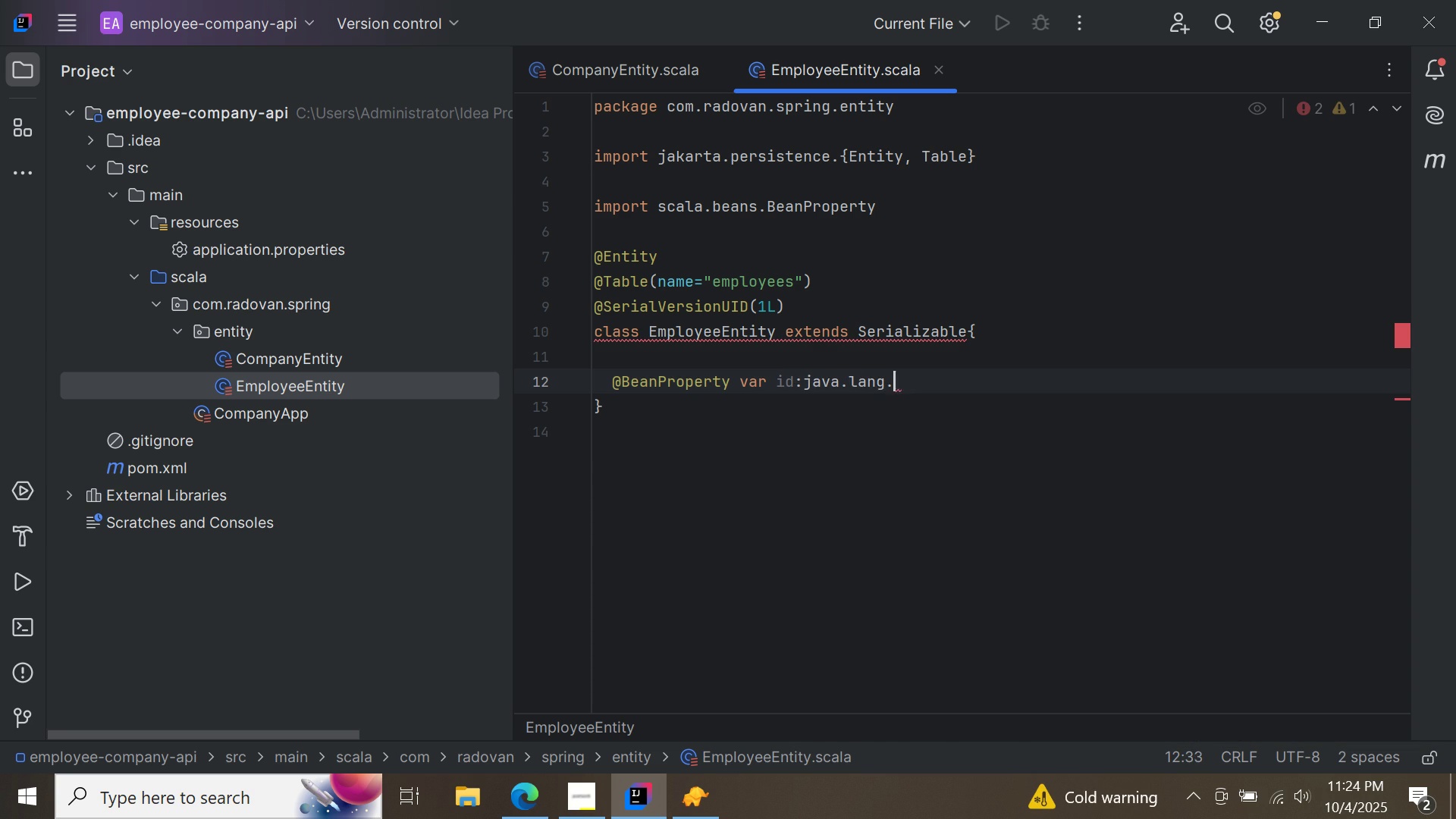 
key(Period)
 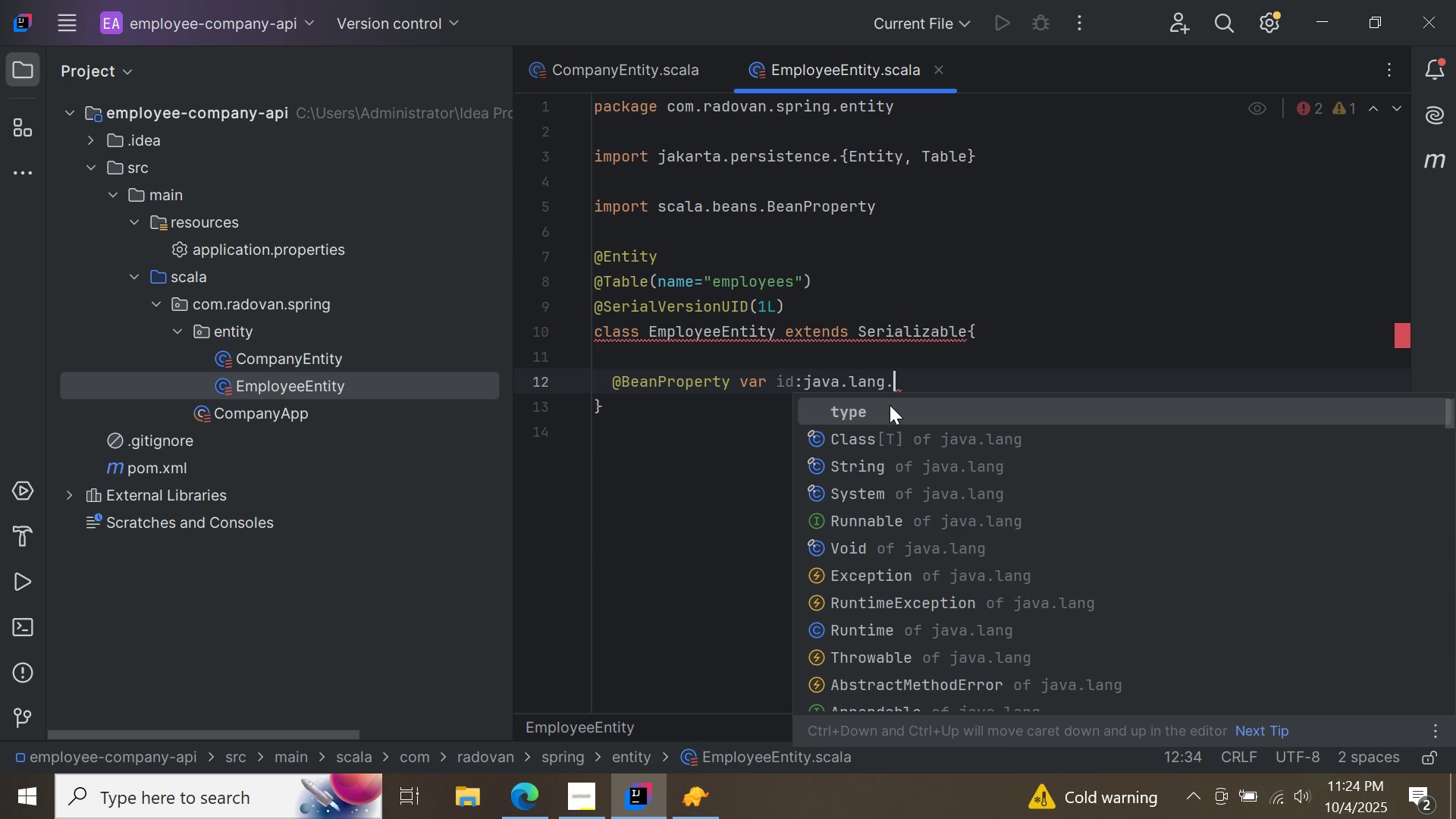 
key(CapsLock)
 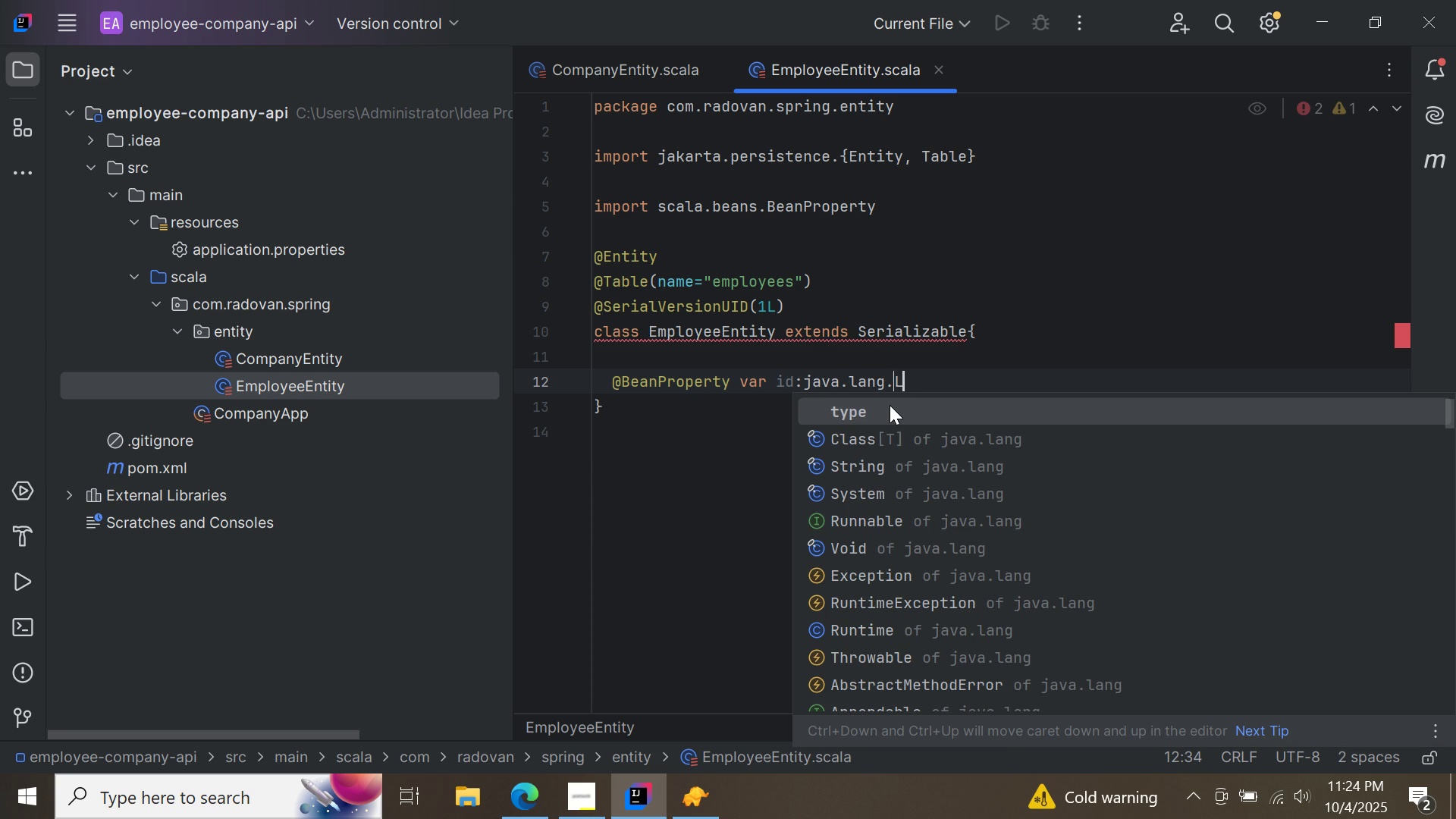 
key(L)
 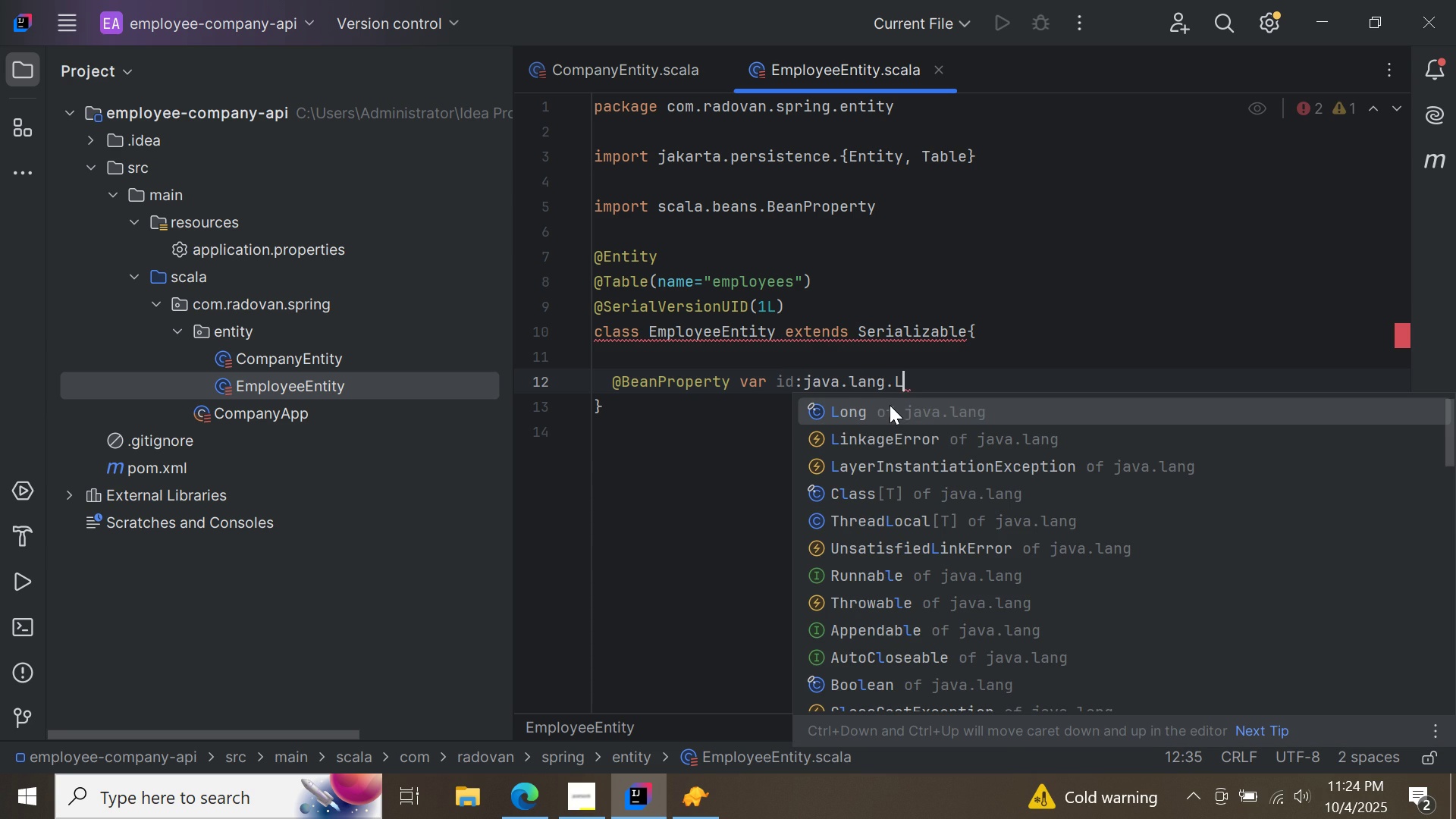 
key(CapsLock)
 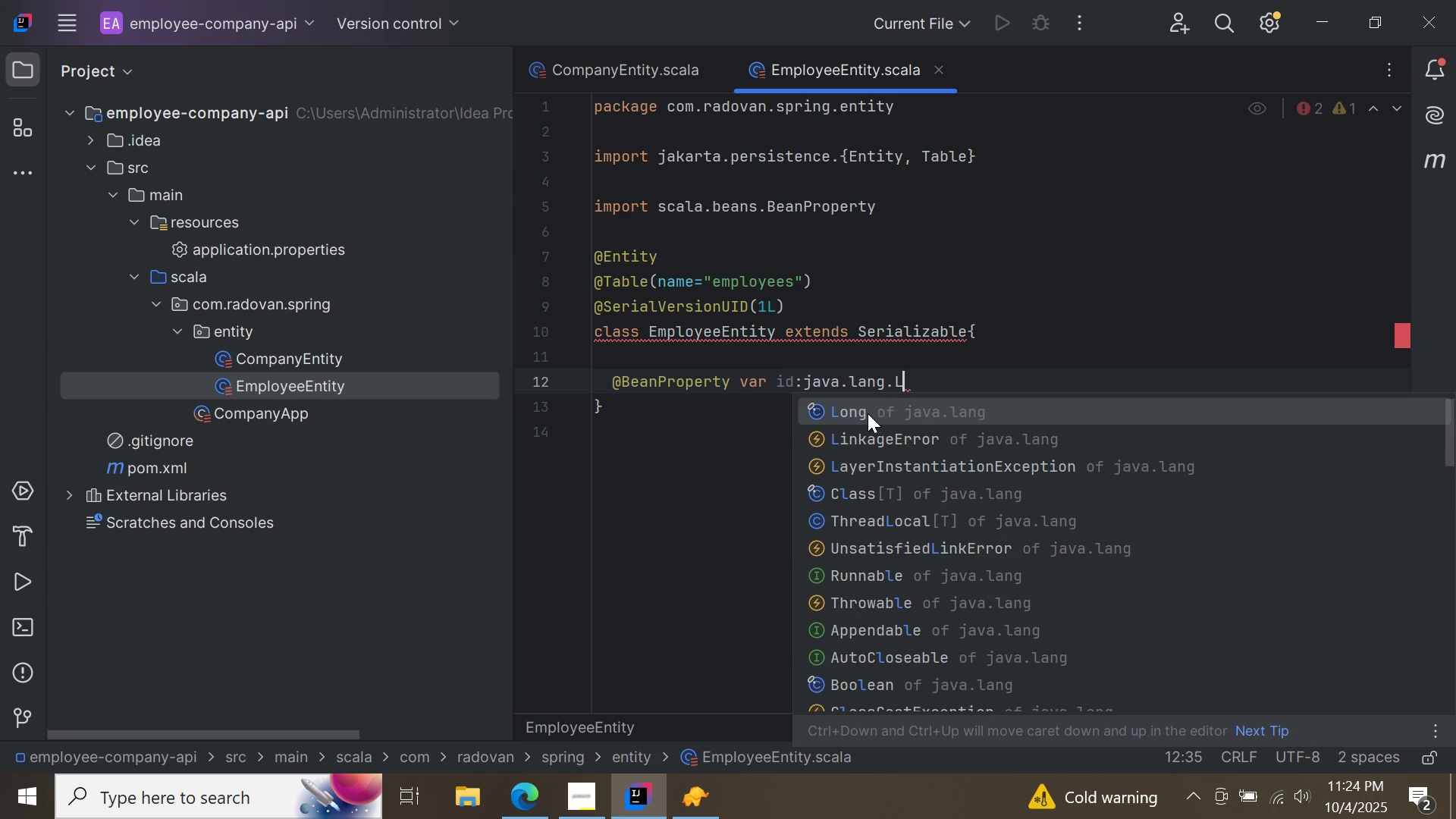 
double_click([868, 413])
 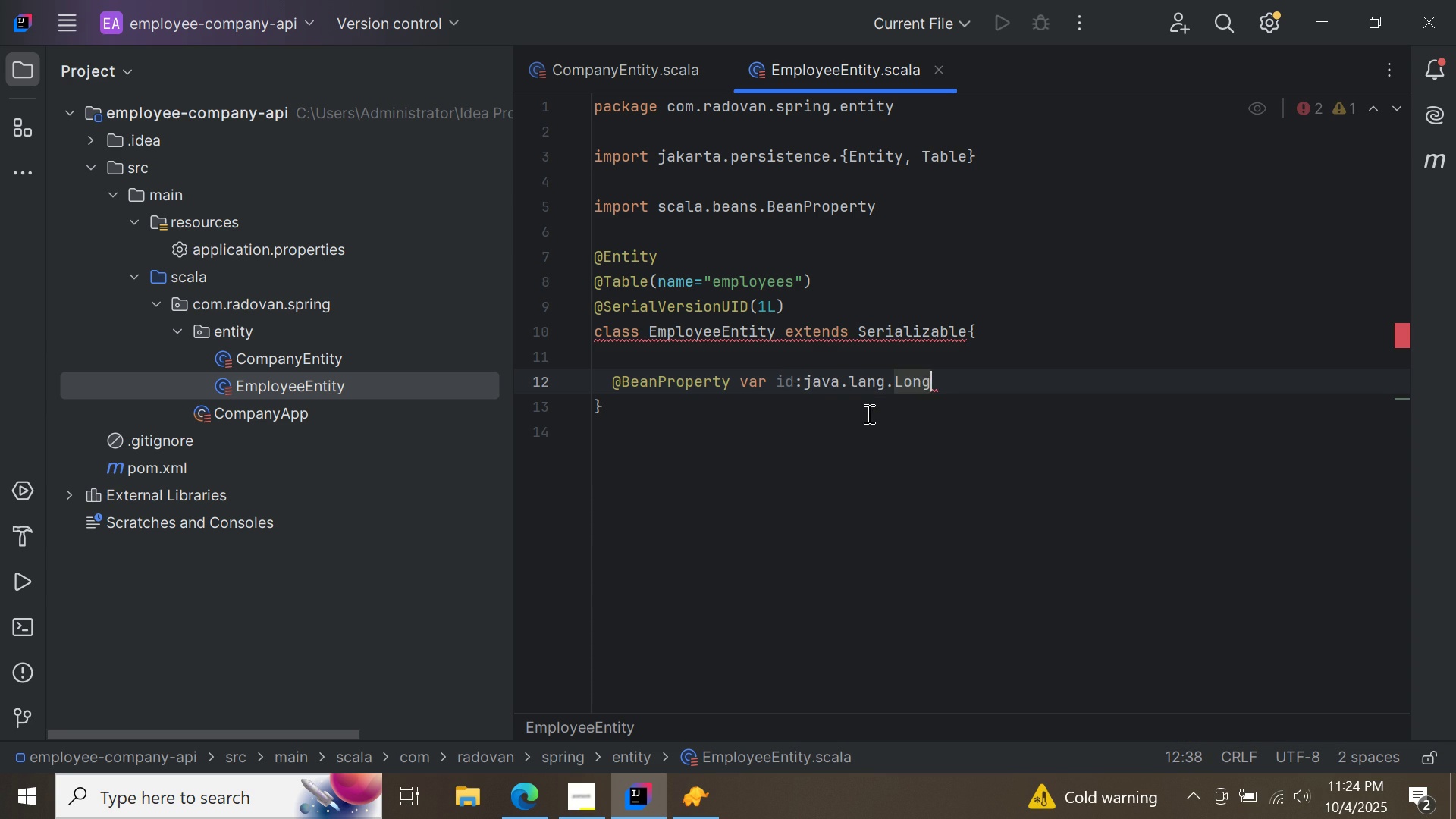 
key(Space)
 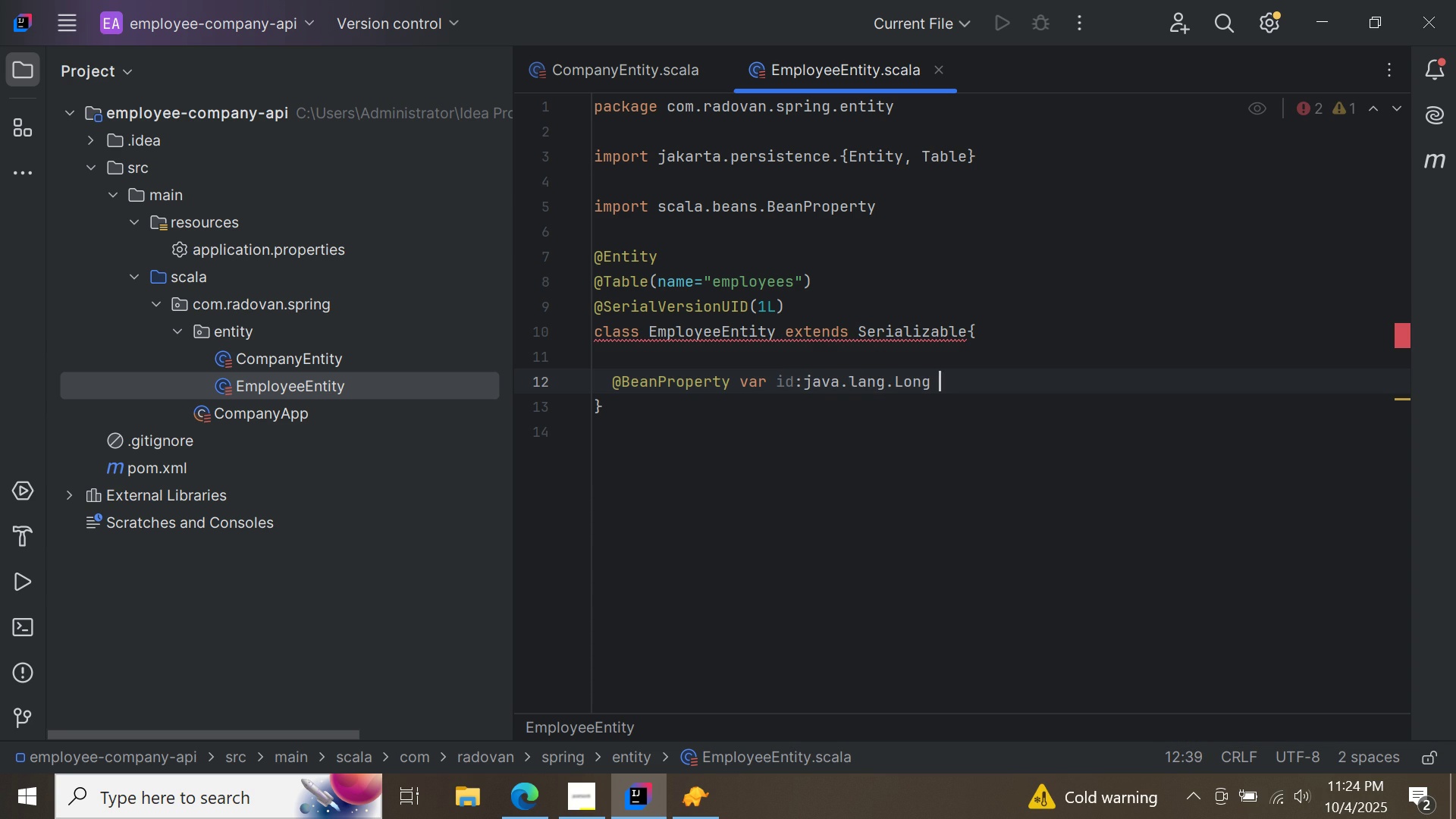 
key(Equal)
 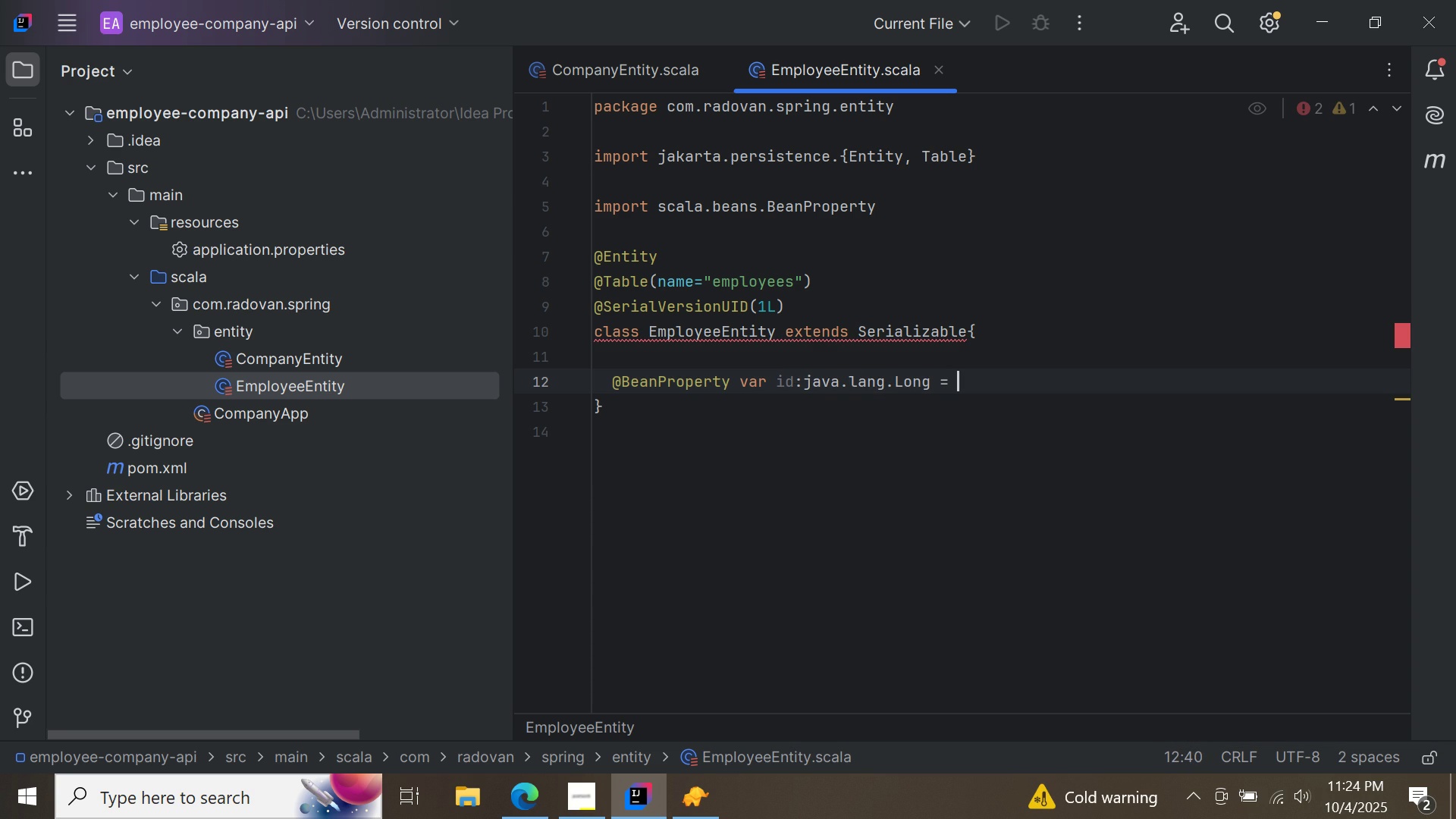 
key(Space)